 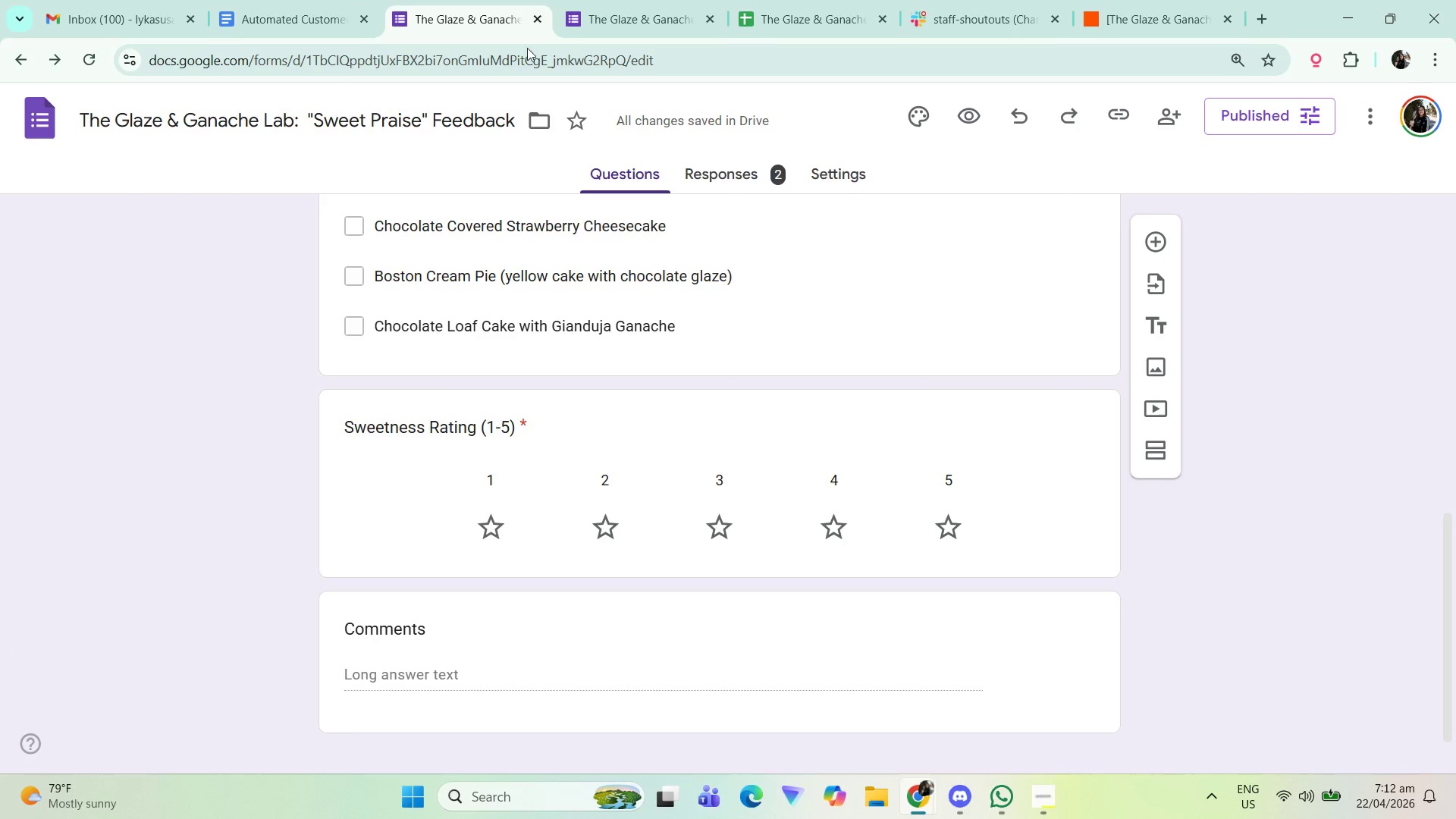 
scroll: coordinate [758, 395], scroll_direction: up, amount: 3.0
 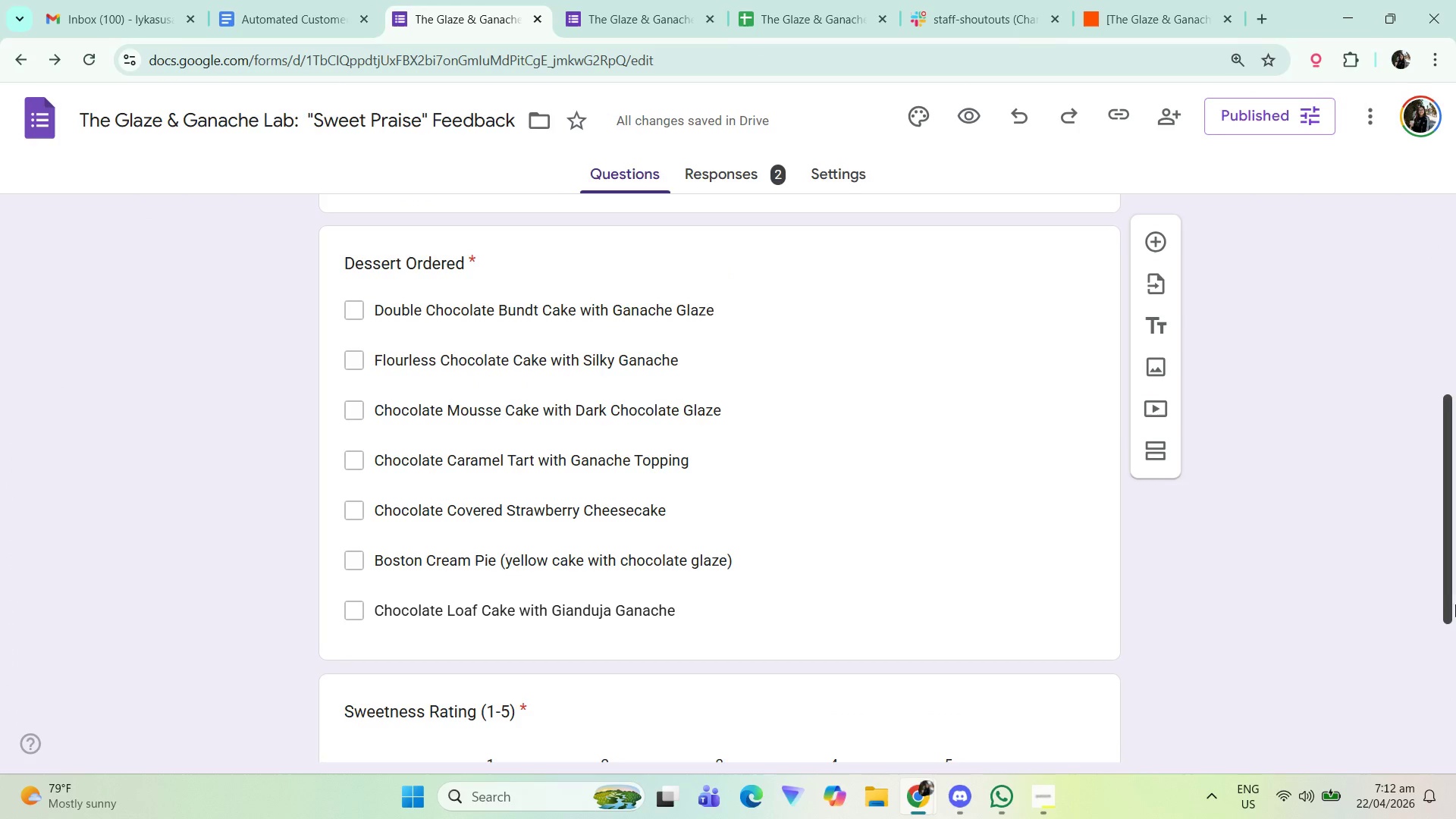 
left_click_drag(start_coordinate=[1455, 583], to_coordinate=[1455, 254])
 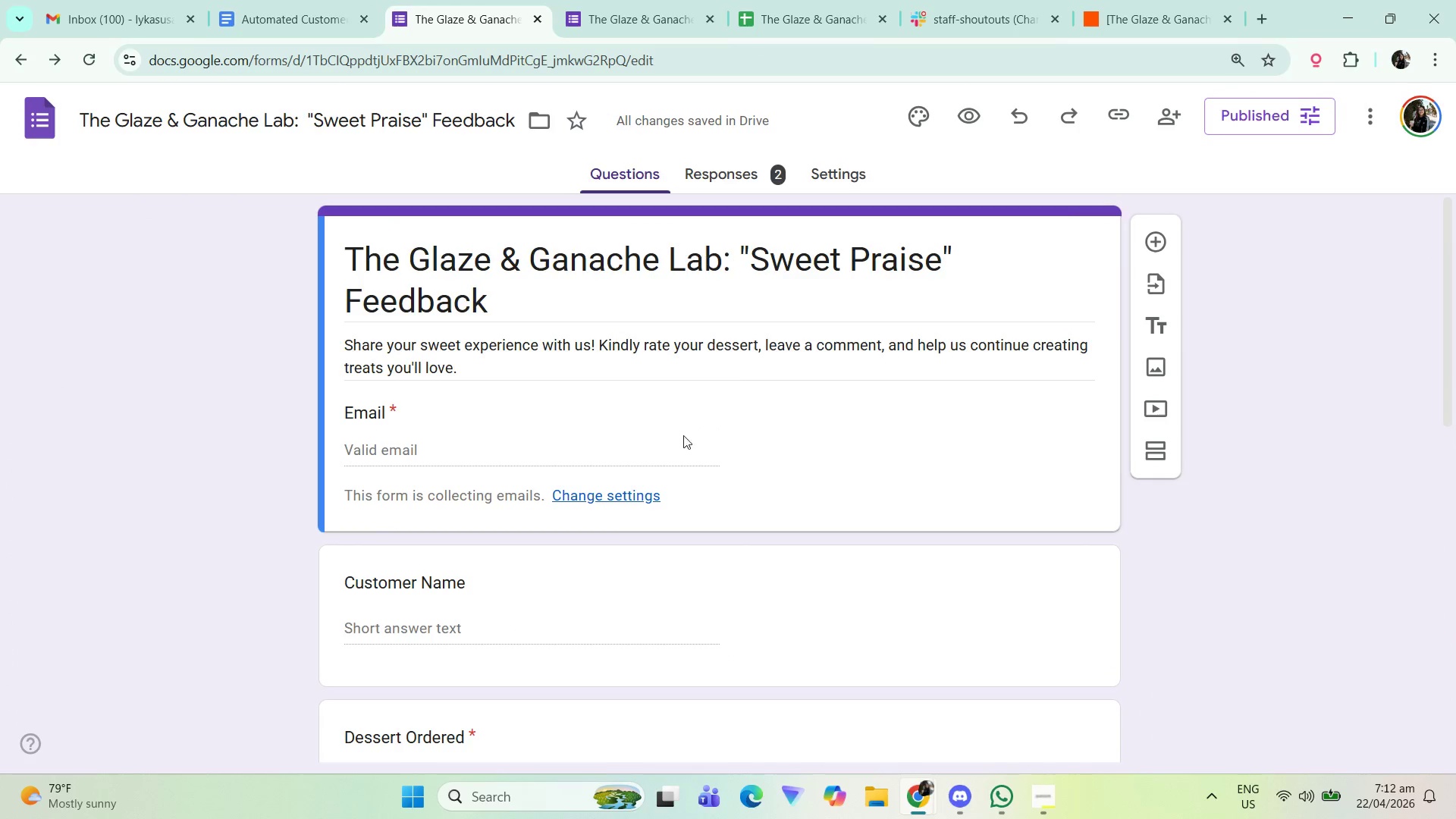 
hold_key(key=ControlLeft, duration=0.31)
scroll: coordinate [679, 383], scroll_direction: down, amount: 5.0
 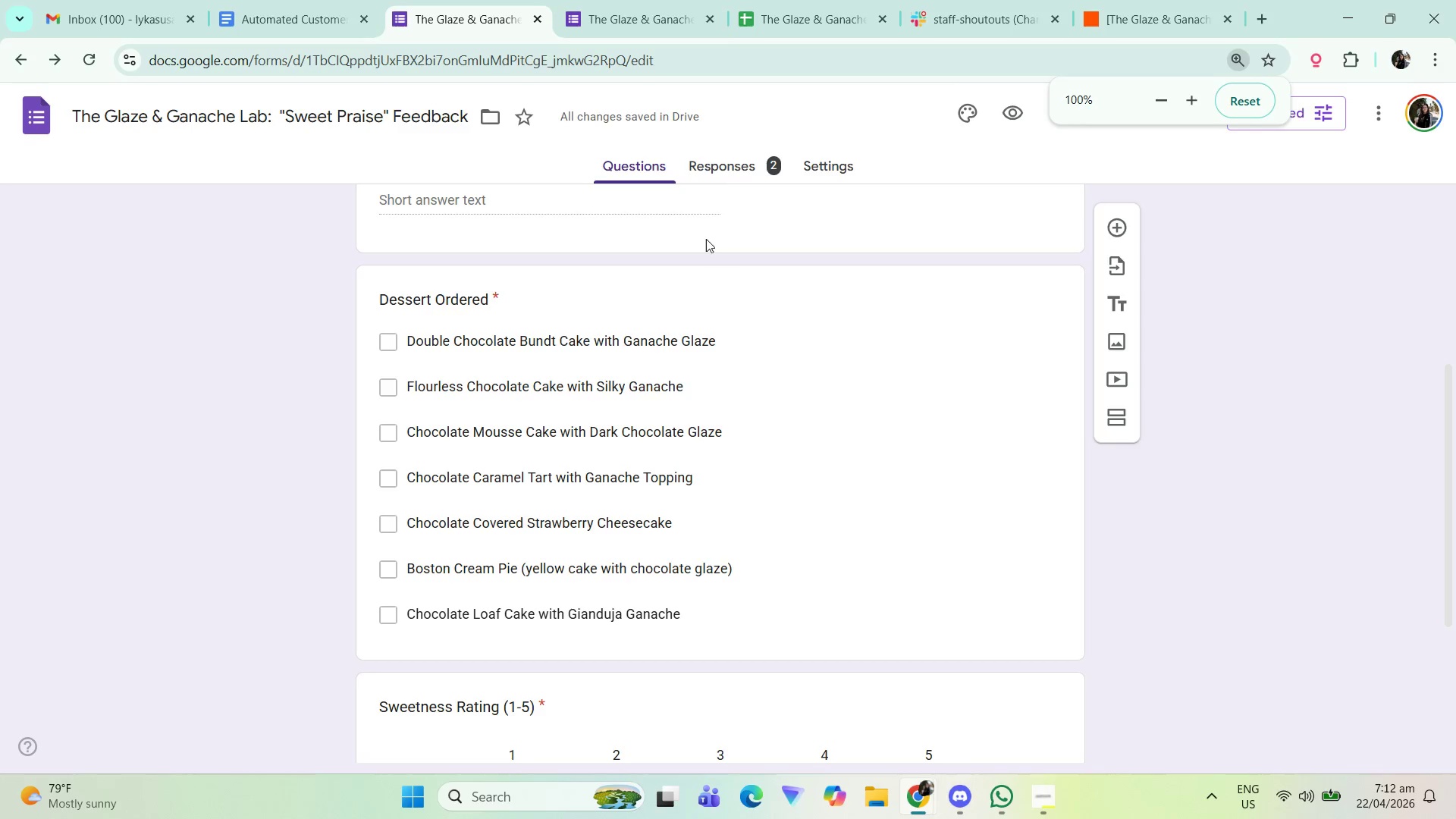 
left_click([701, 162])
 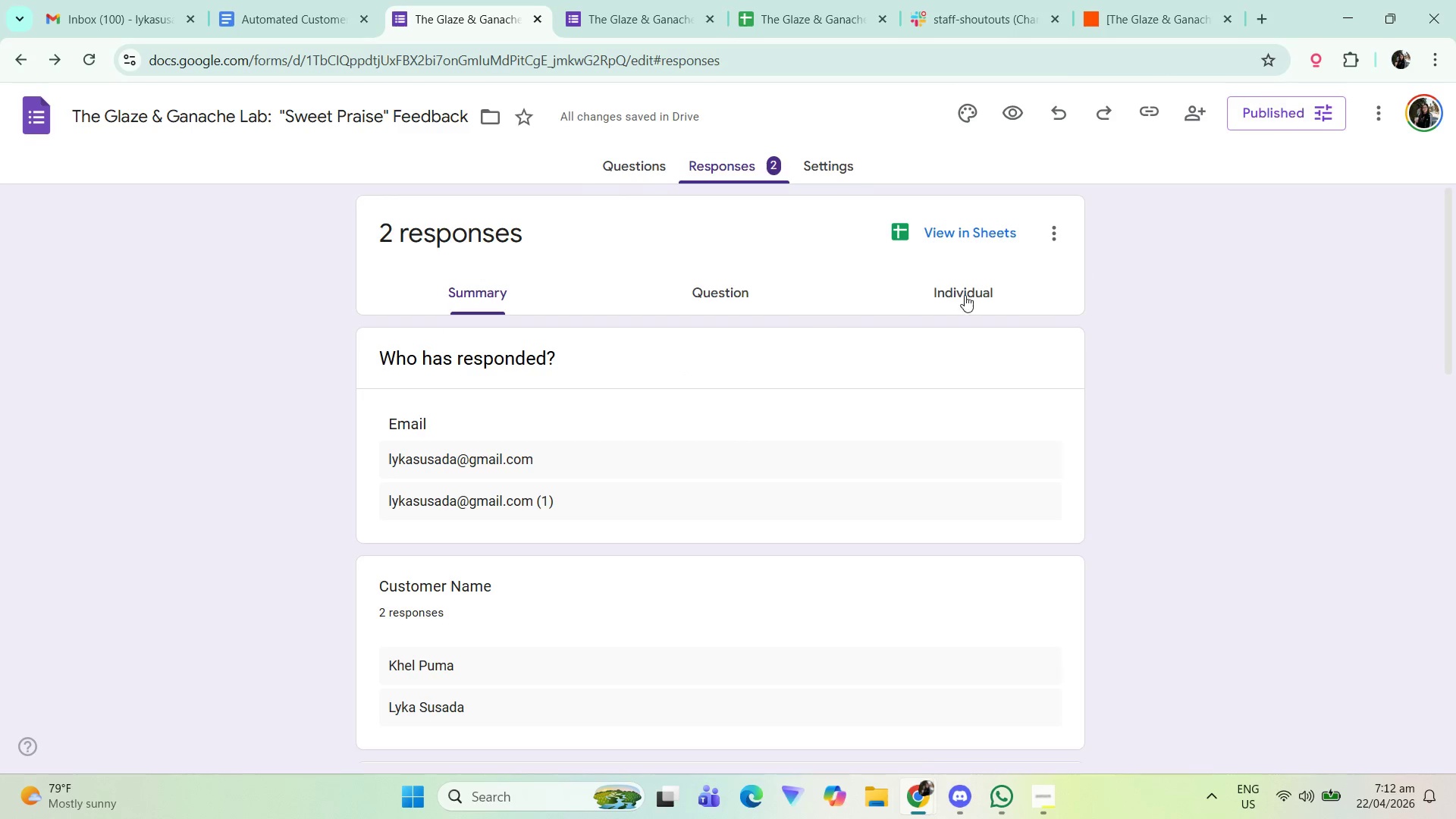 
scroll: coordinate [701, 494], scroll_direction: down, amount: 16.0
 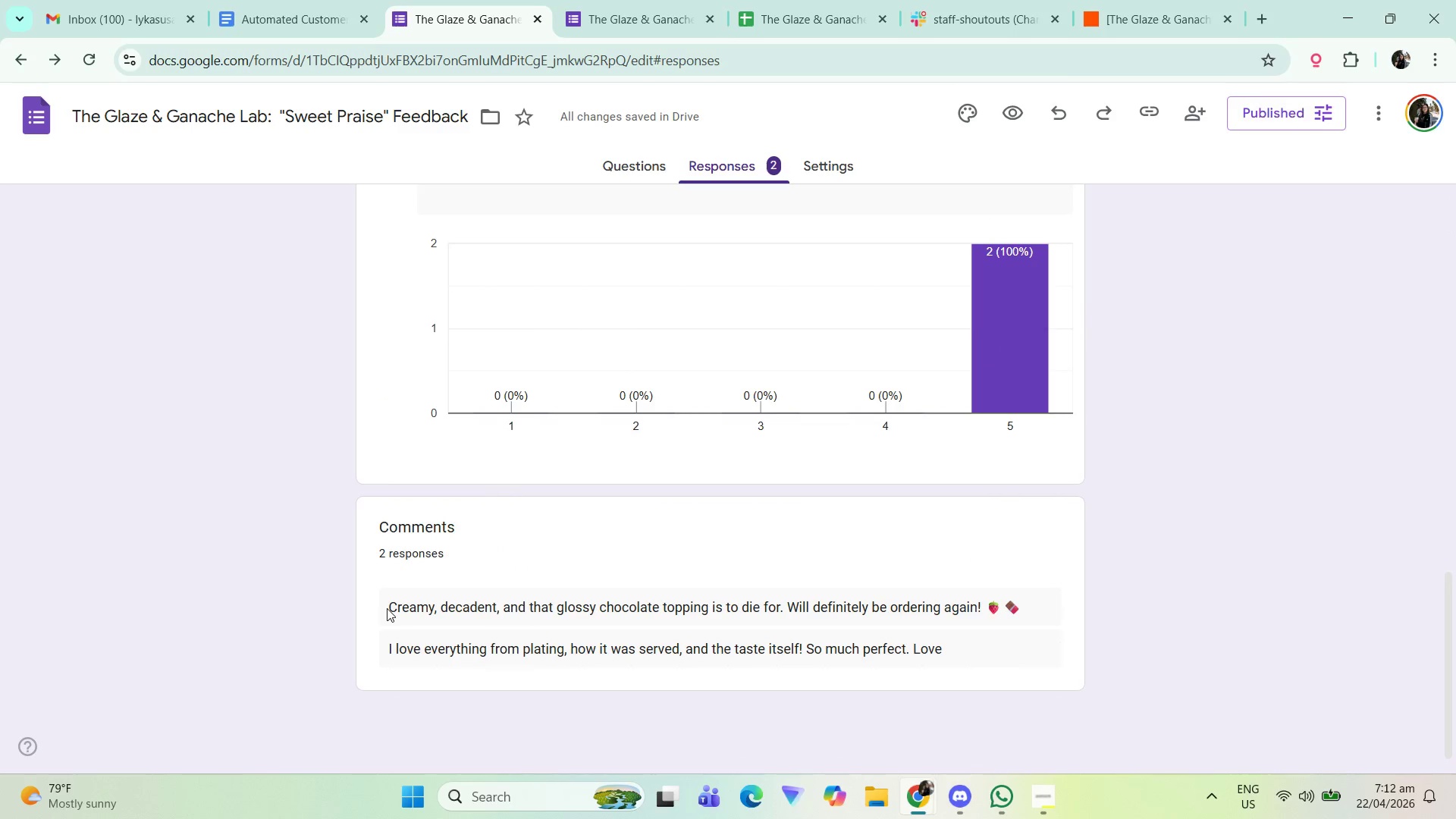 
wait(5.48)
 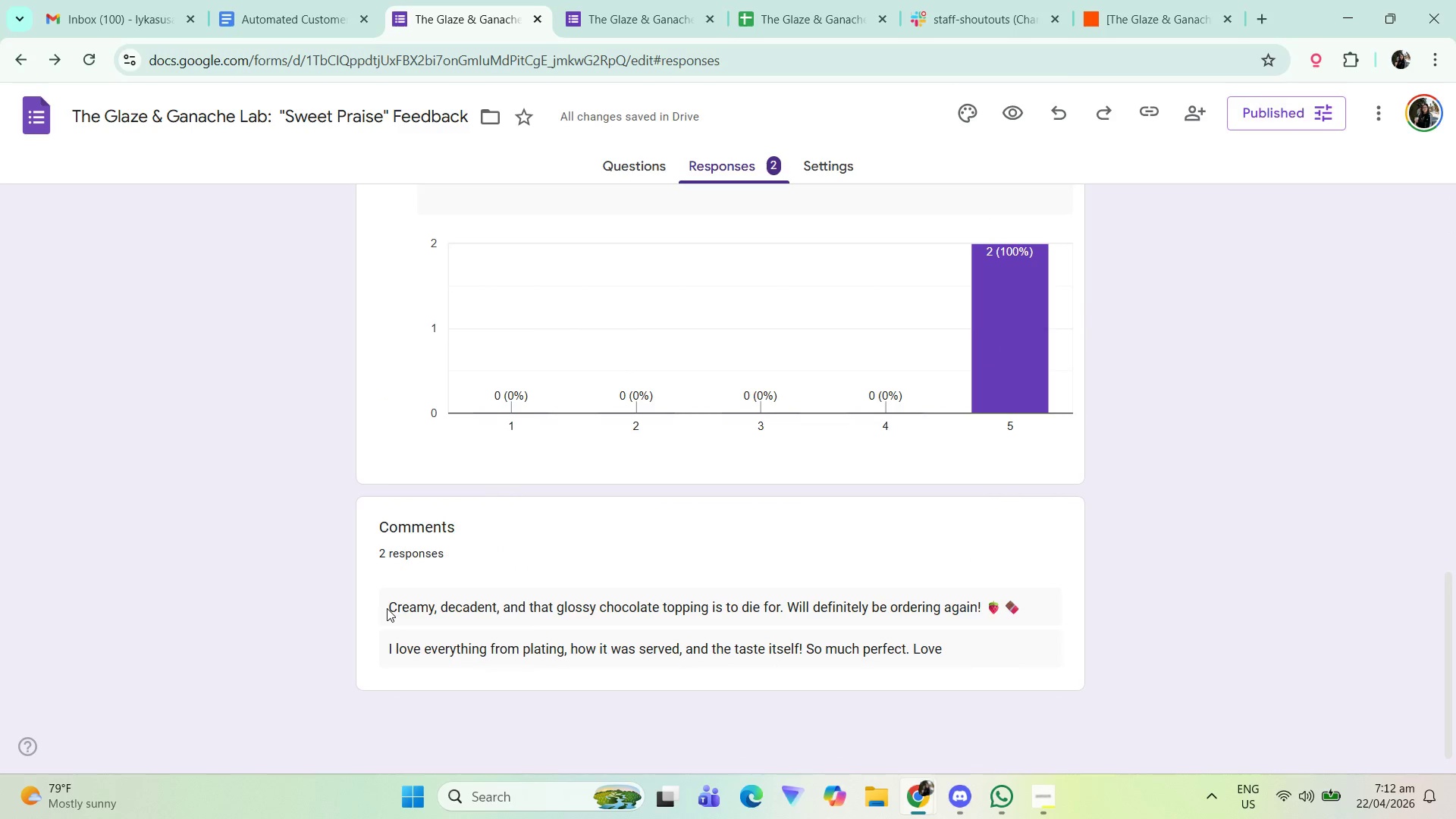 
scroll: coordinate [421, 585], scroll_direction: down, amount: 1.0
 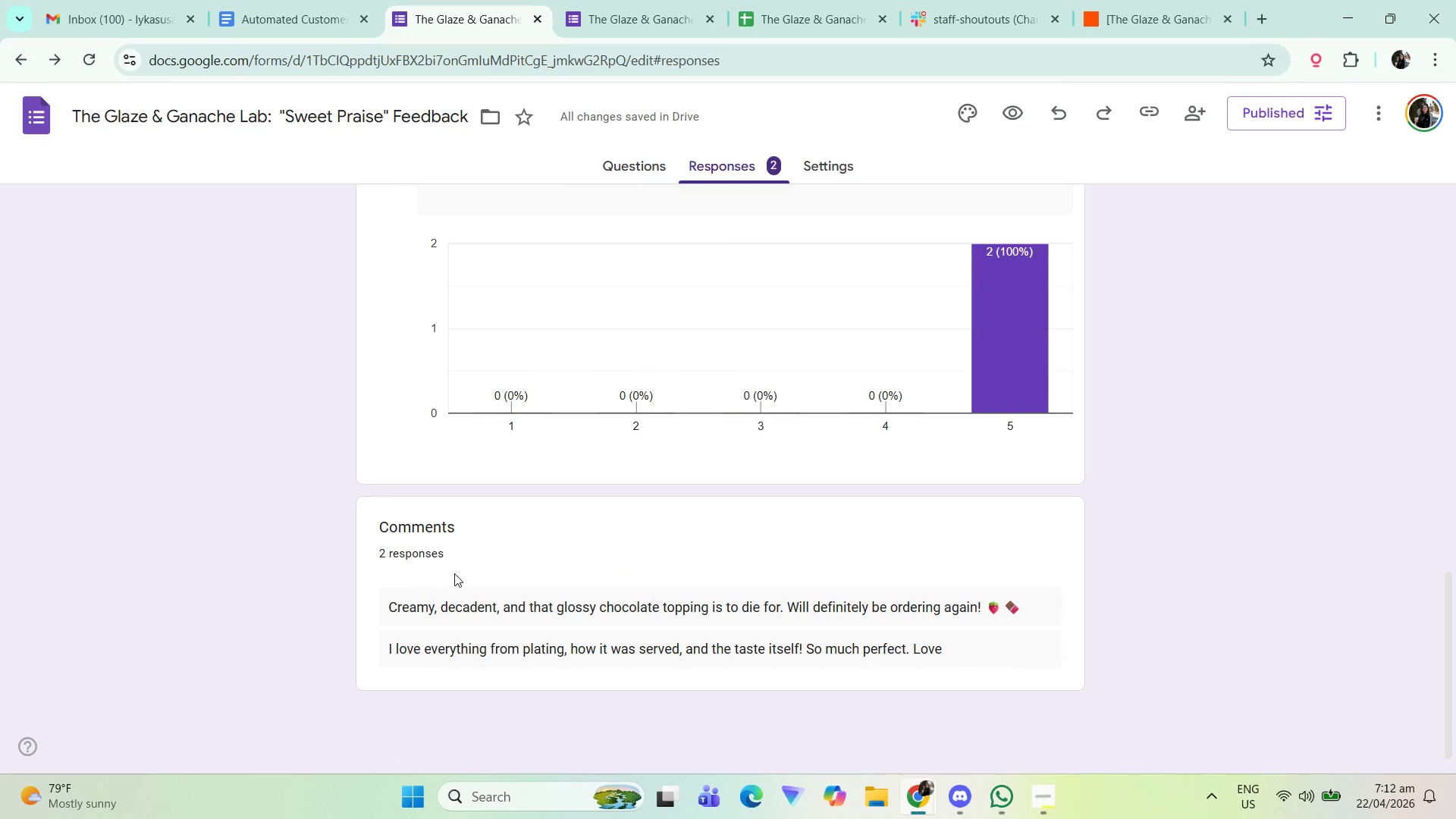 
scroll: coordinate [491, 551], scroll_direction: up, amount: 18.0
 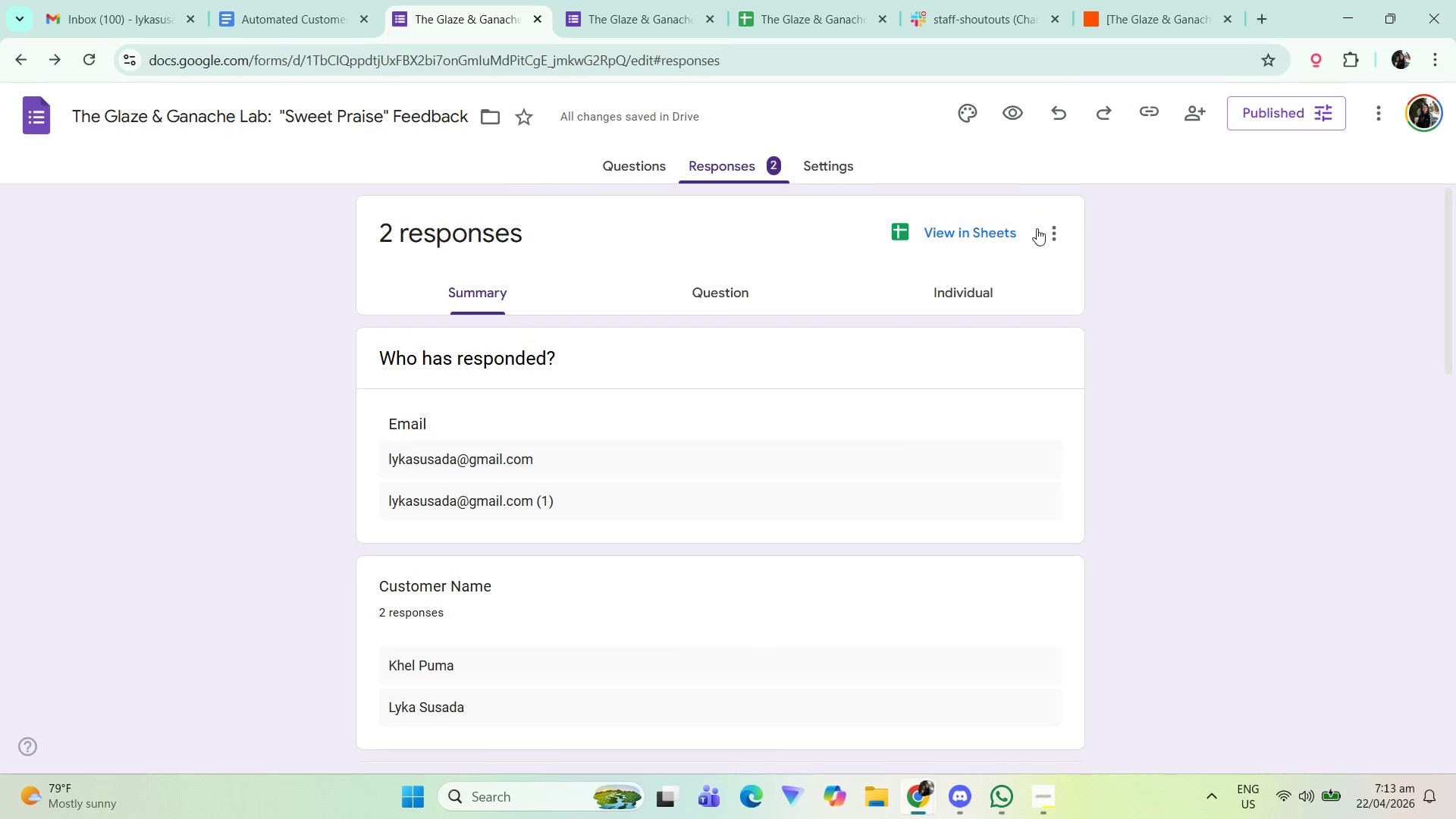 
left_click([1060, 227])
 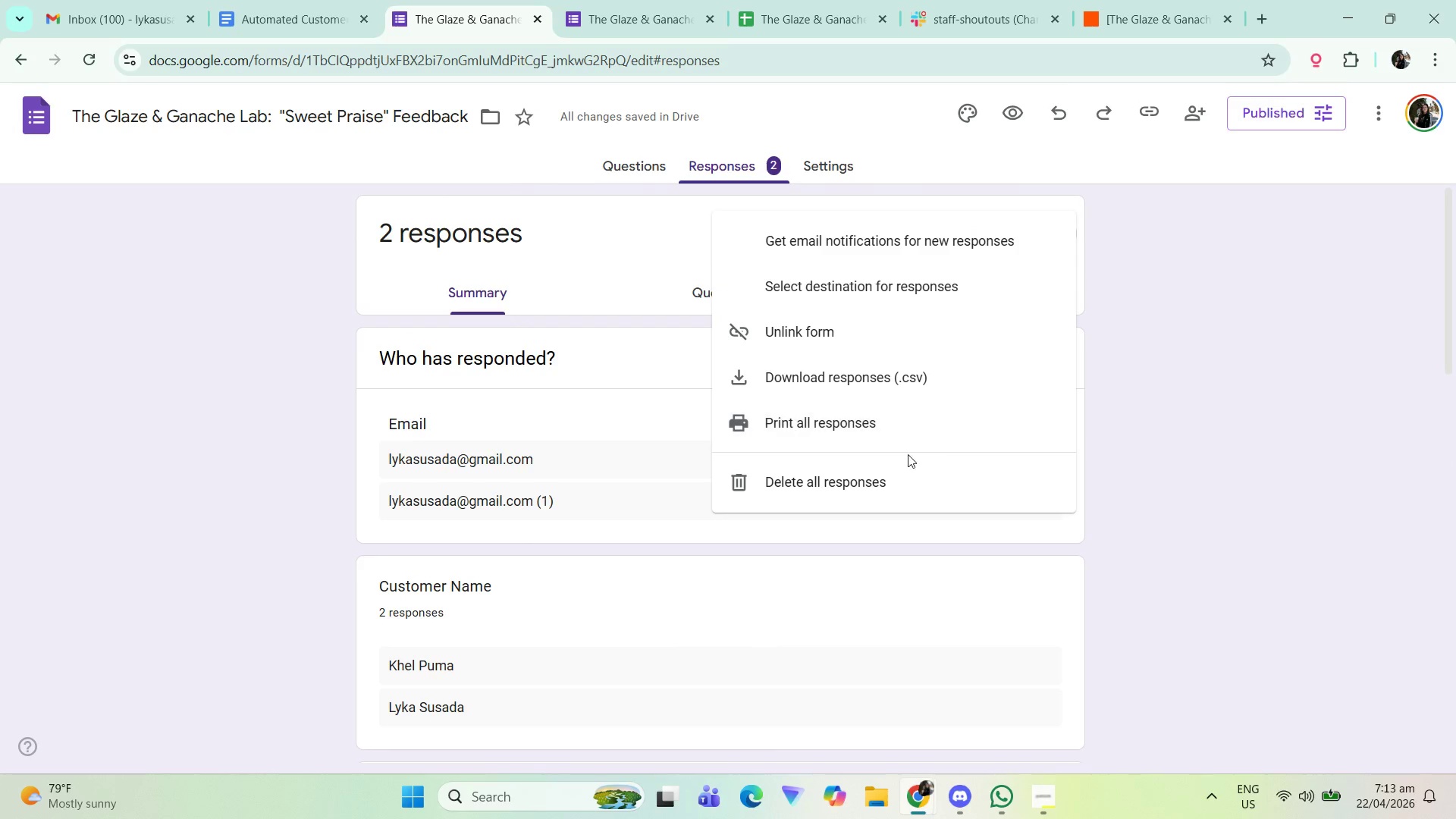 
left_click([899, 472])
 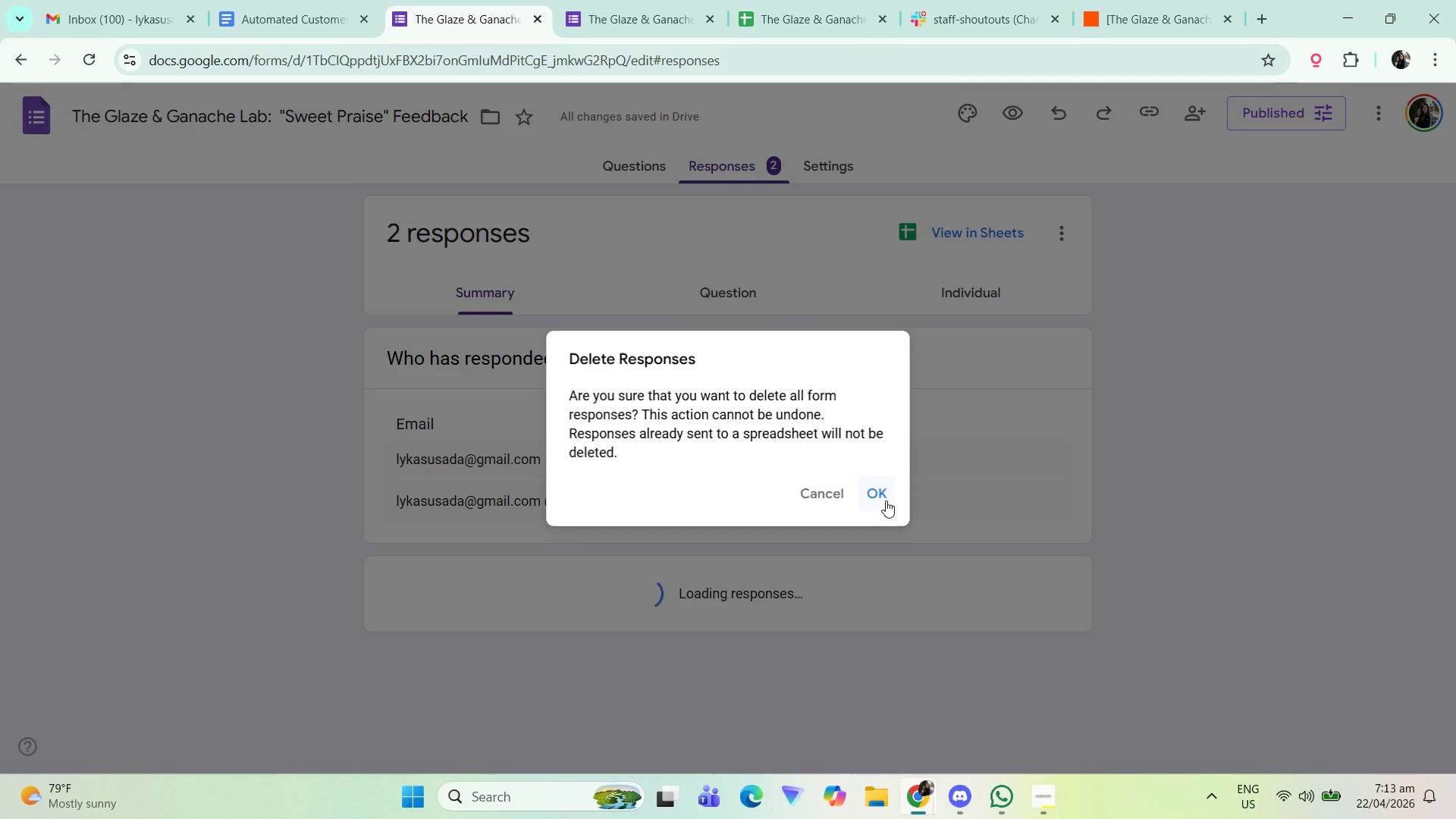 
left_click([886, 498])
 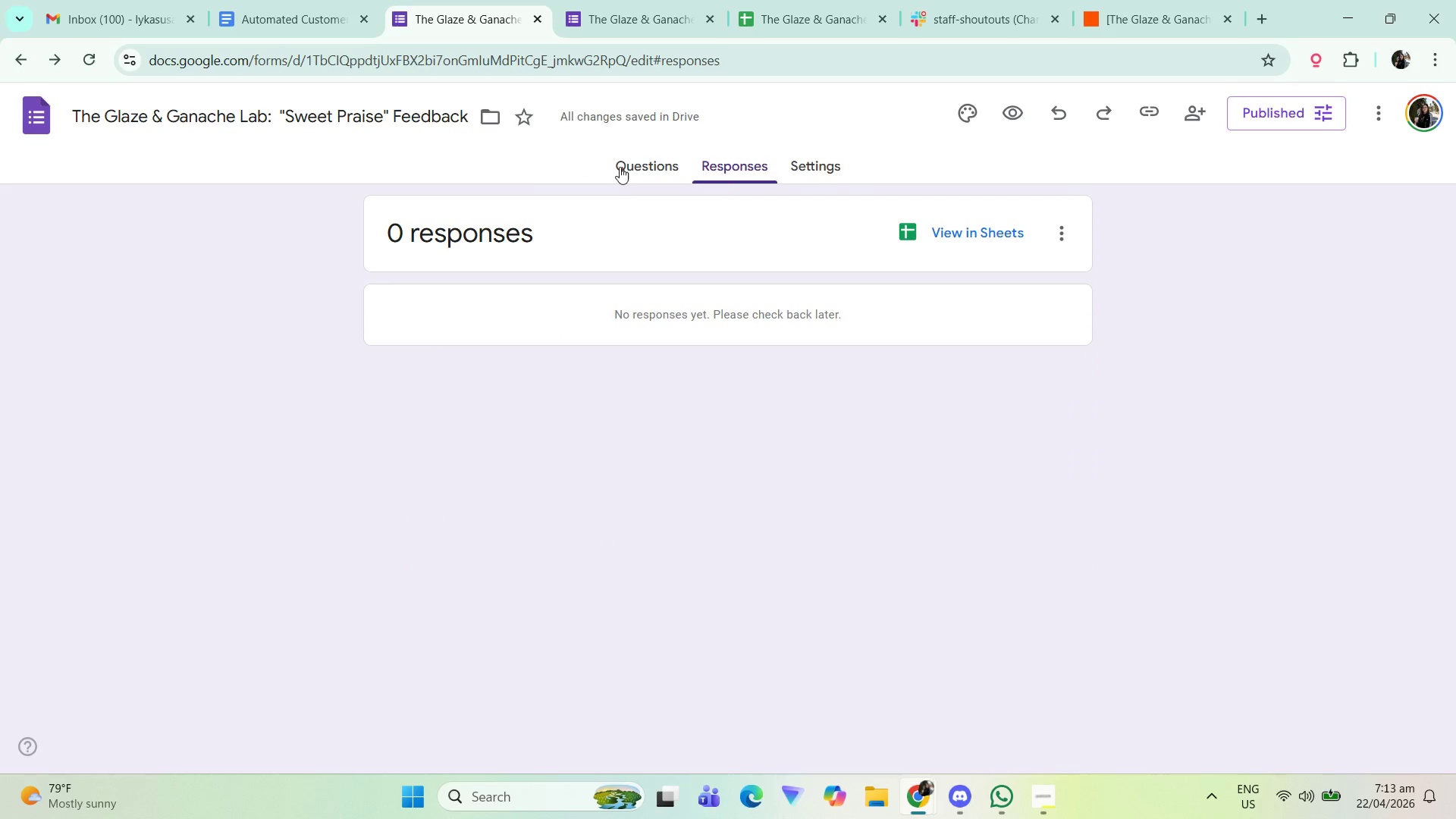 
double_click([658, 155])
 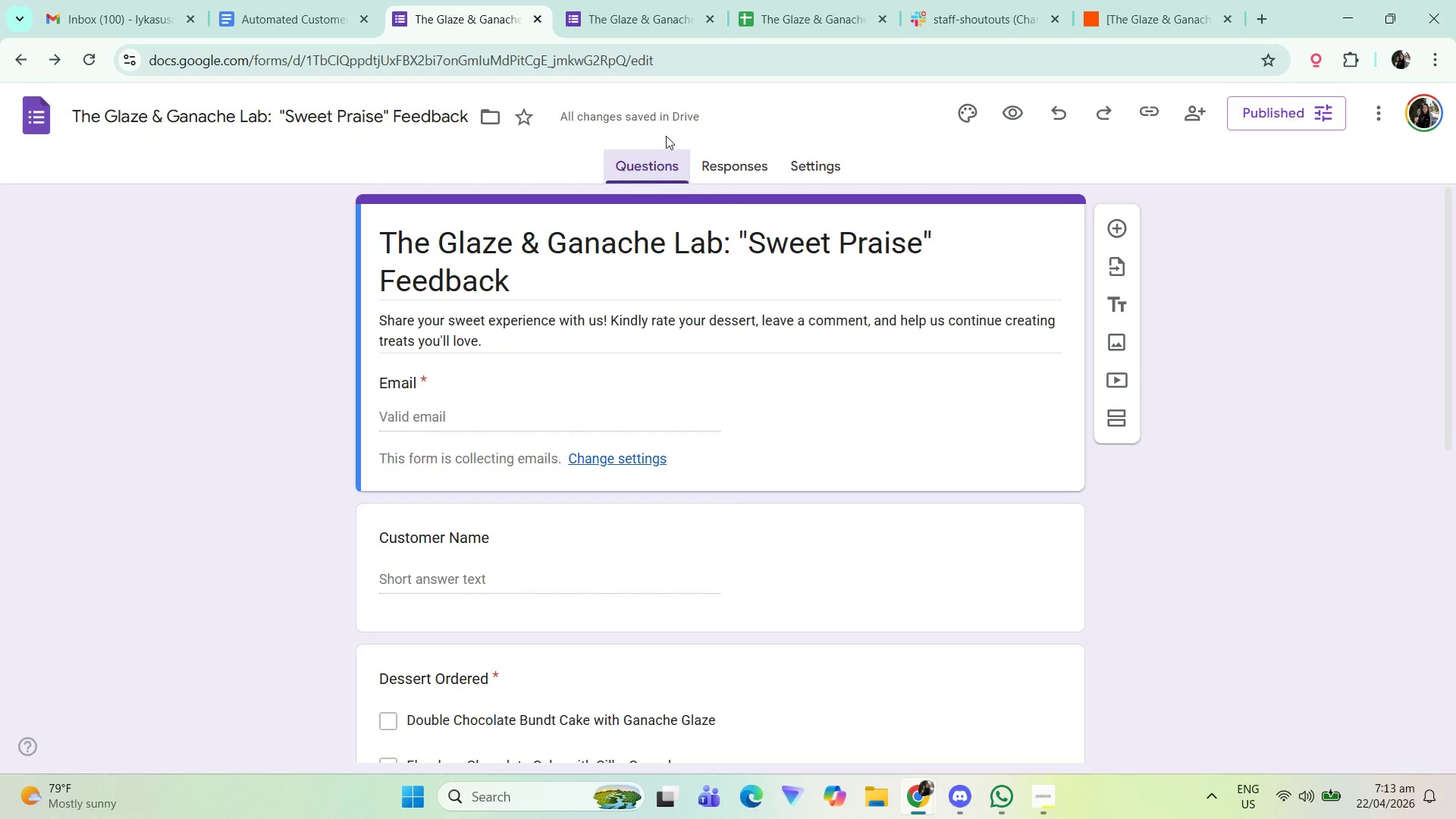 
left_click([651, 0])
 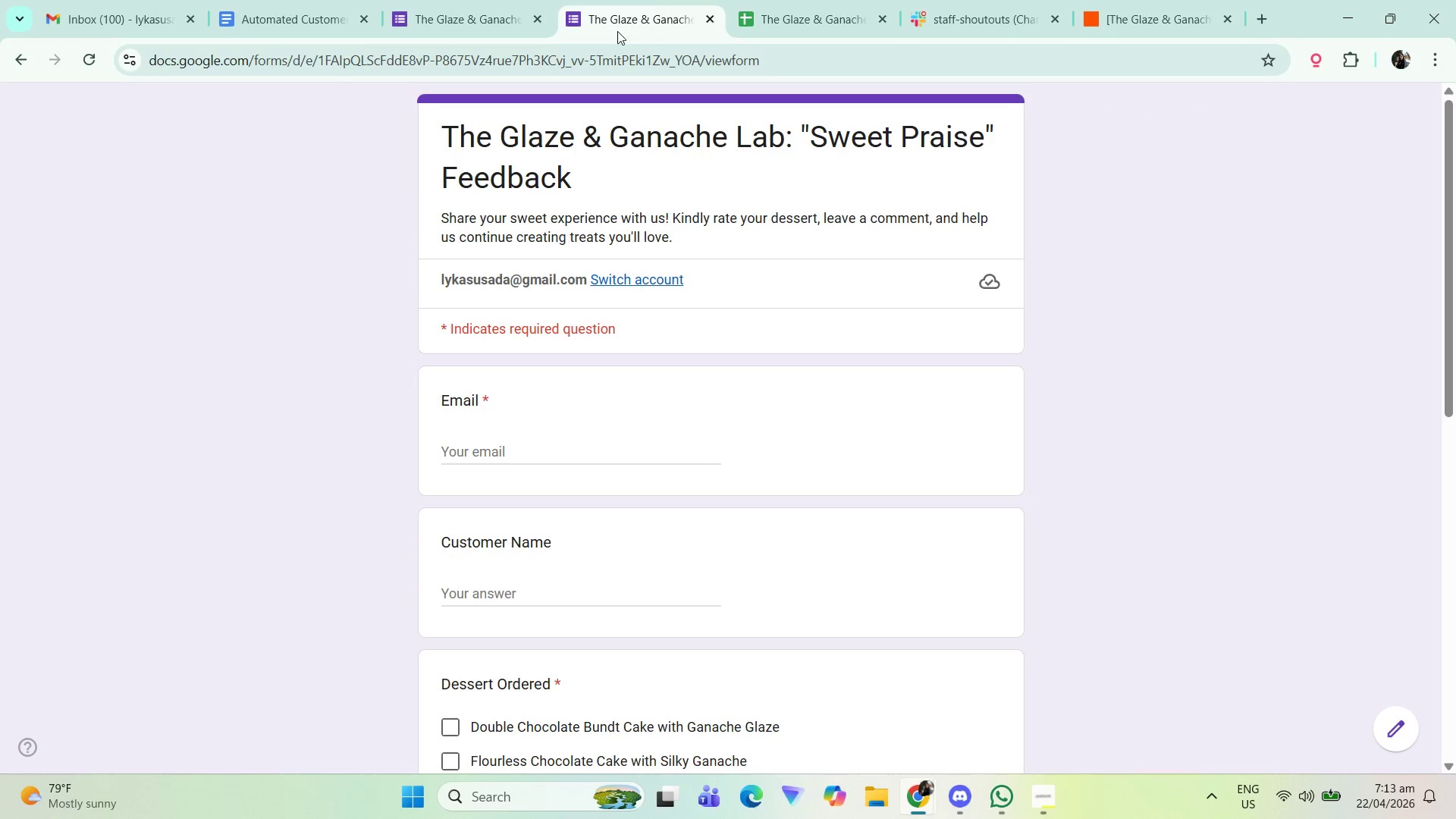 
left_click([513, 0])
 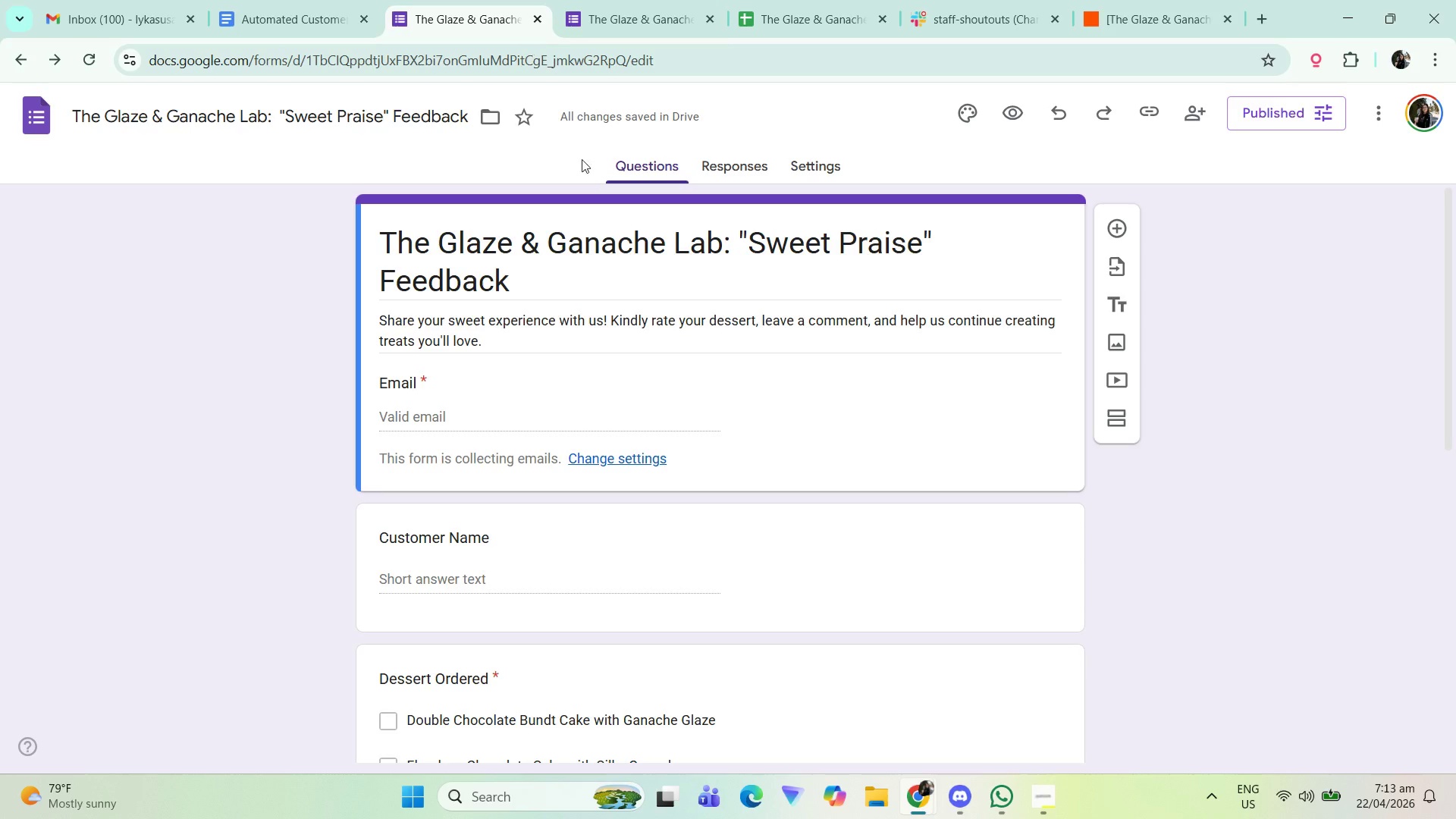 
left_click([833, 0])
 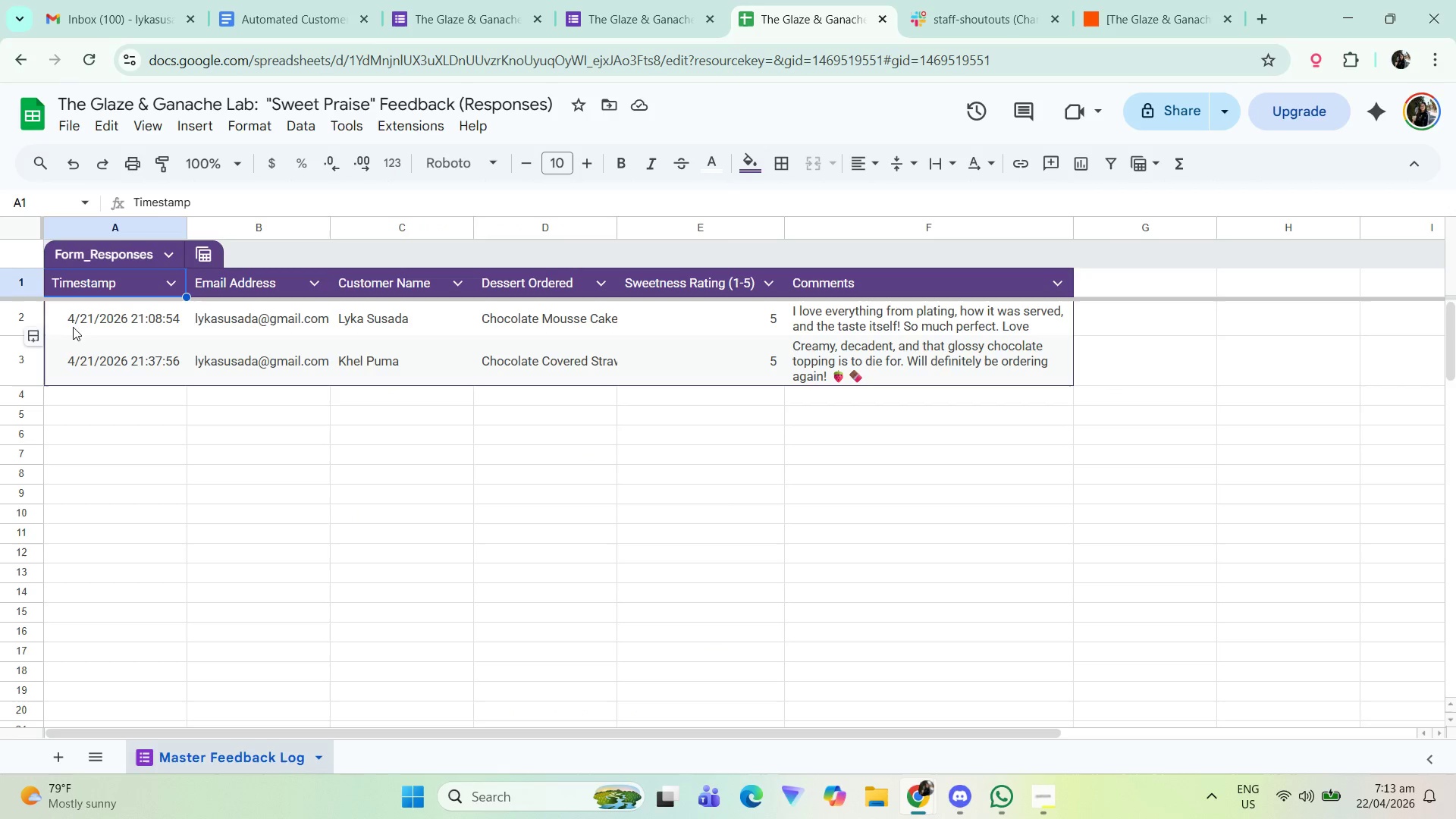 
scroll: coordinate [633, 320], scroll_direction: down, amount: 2.0
 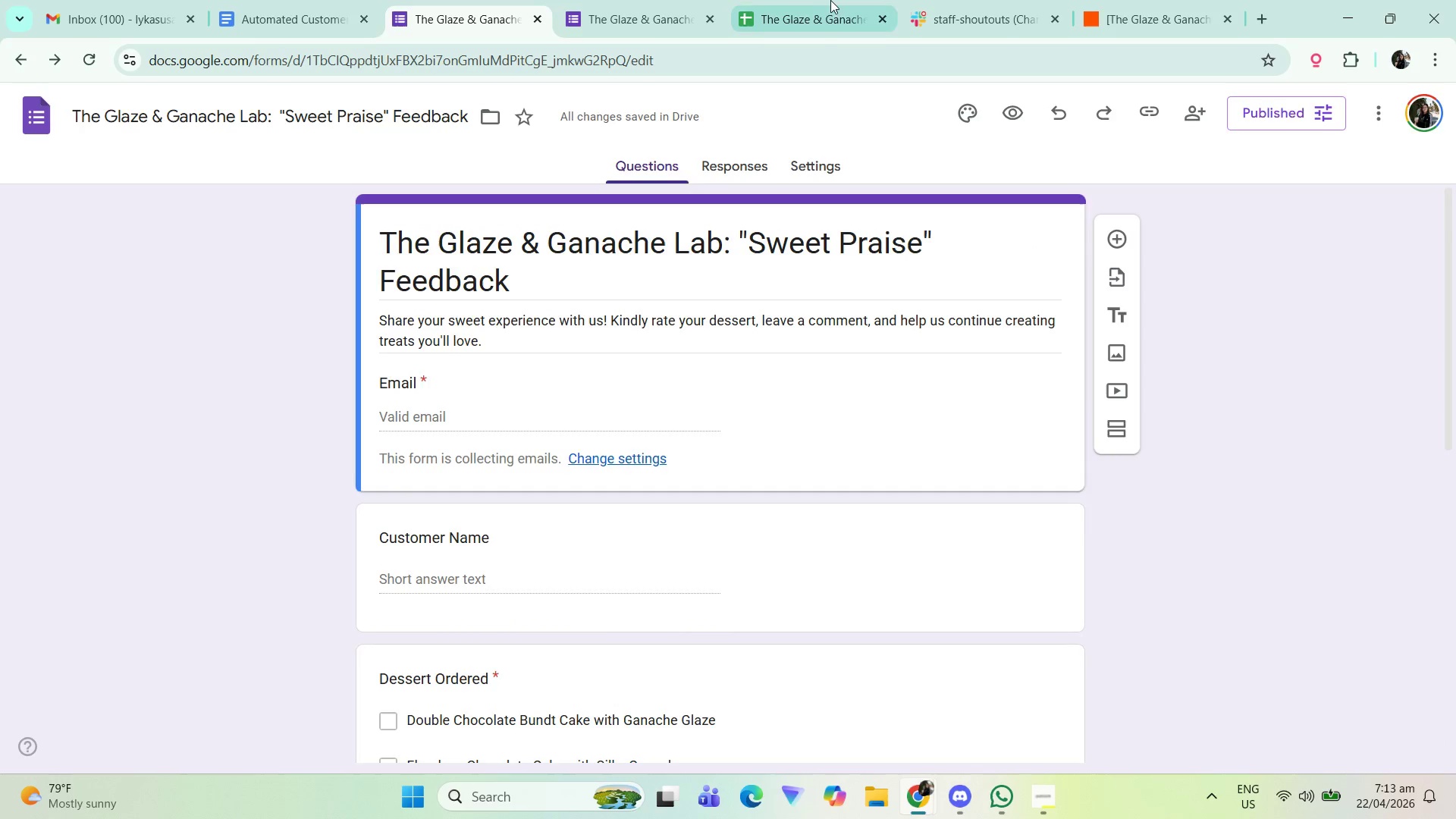 
left_click_drag(start_coordinate=[11, 322], to_coordinate=[11, 356])
 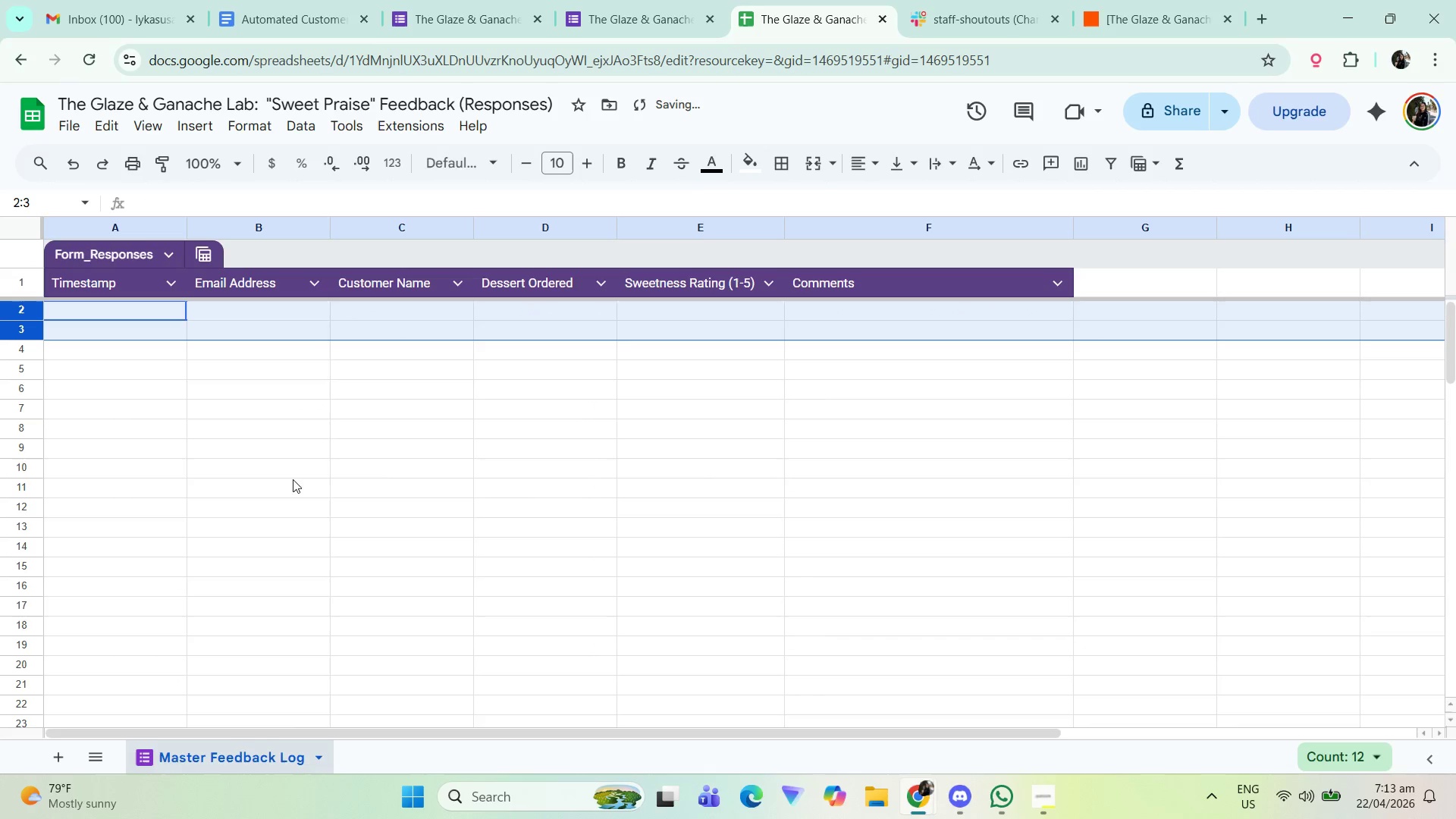 
left_click([467, 446])
 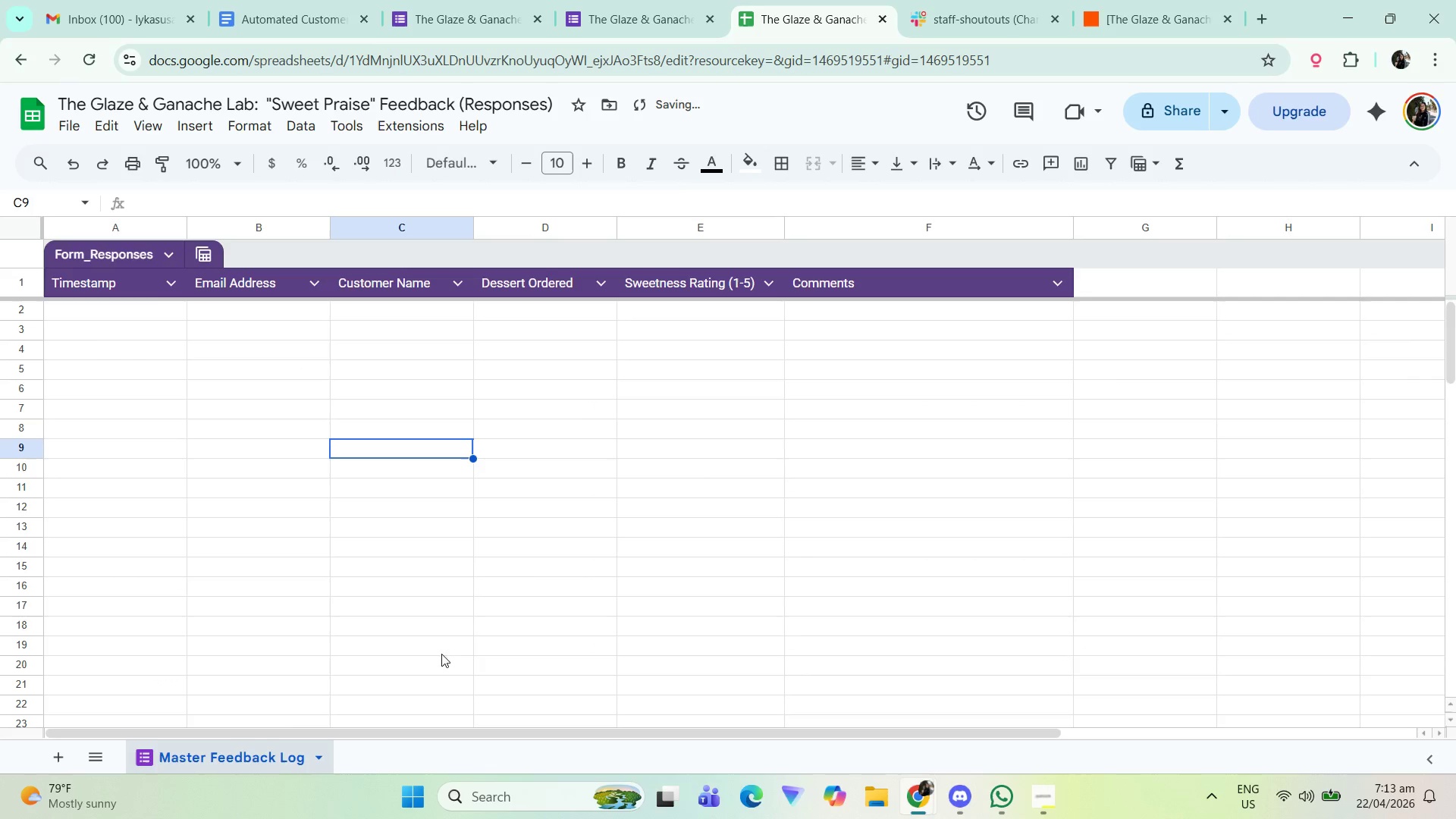 
left_click([615, 0])
 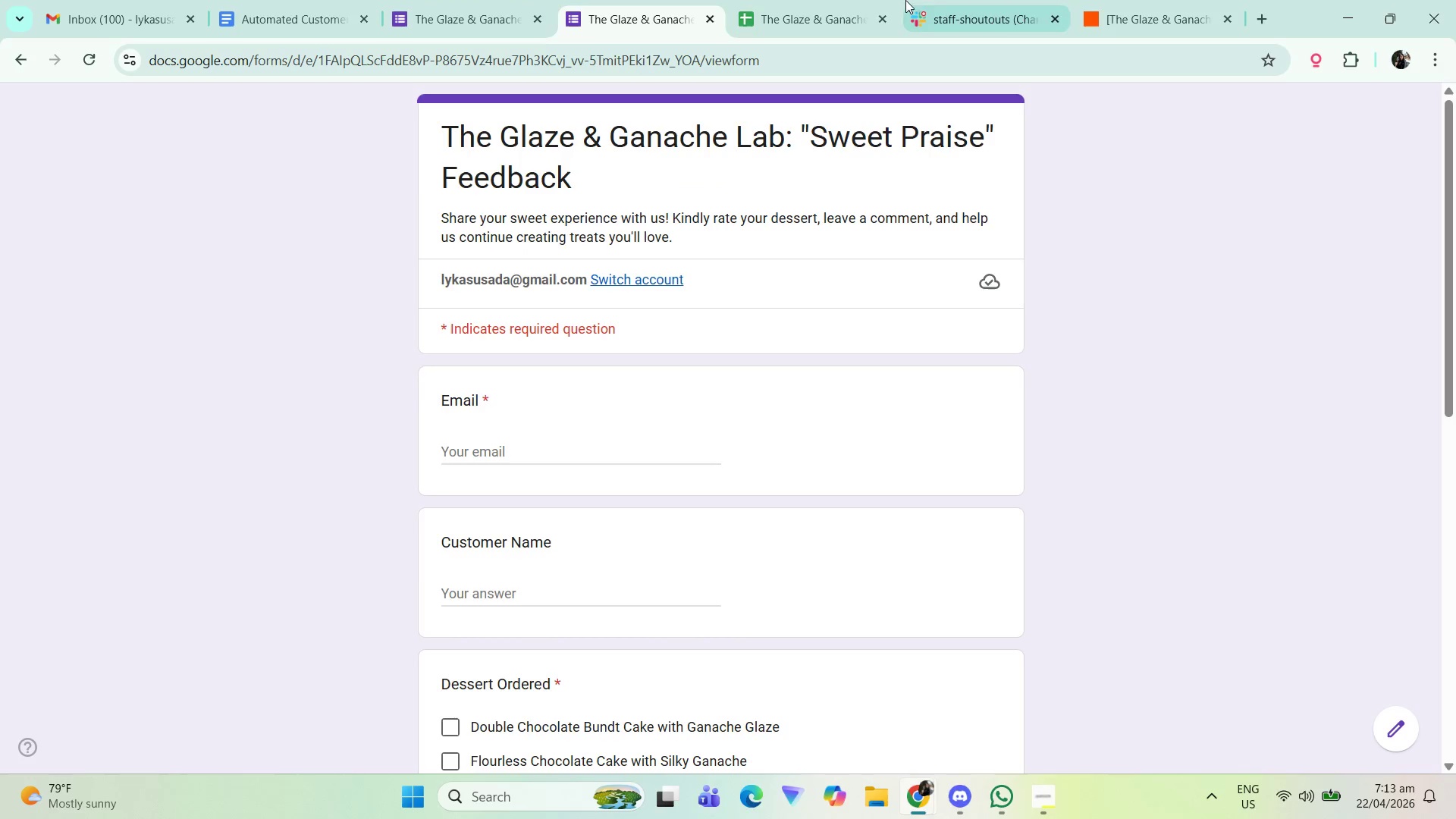 
double_click([931, 0])
 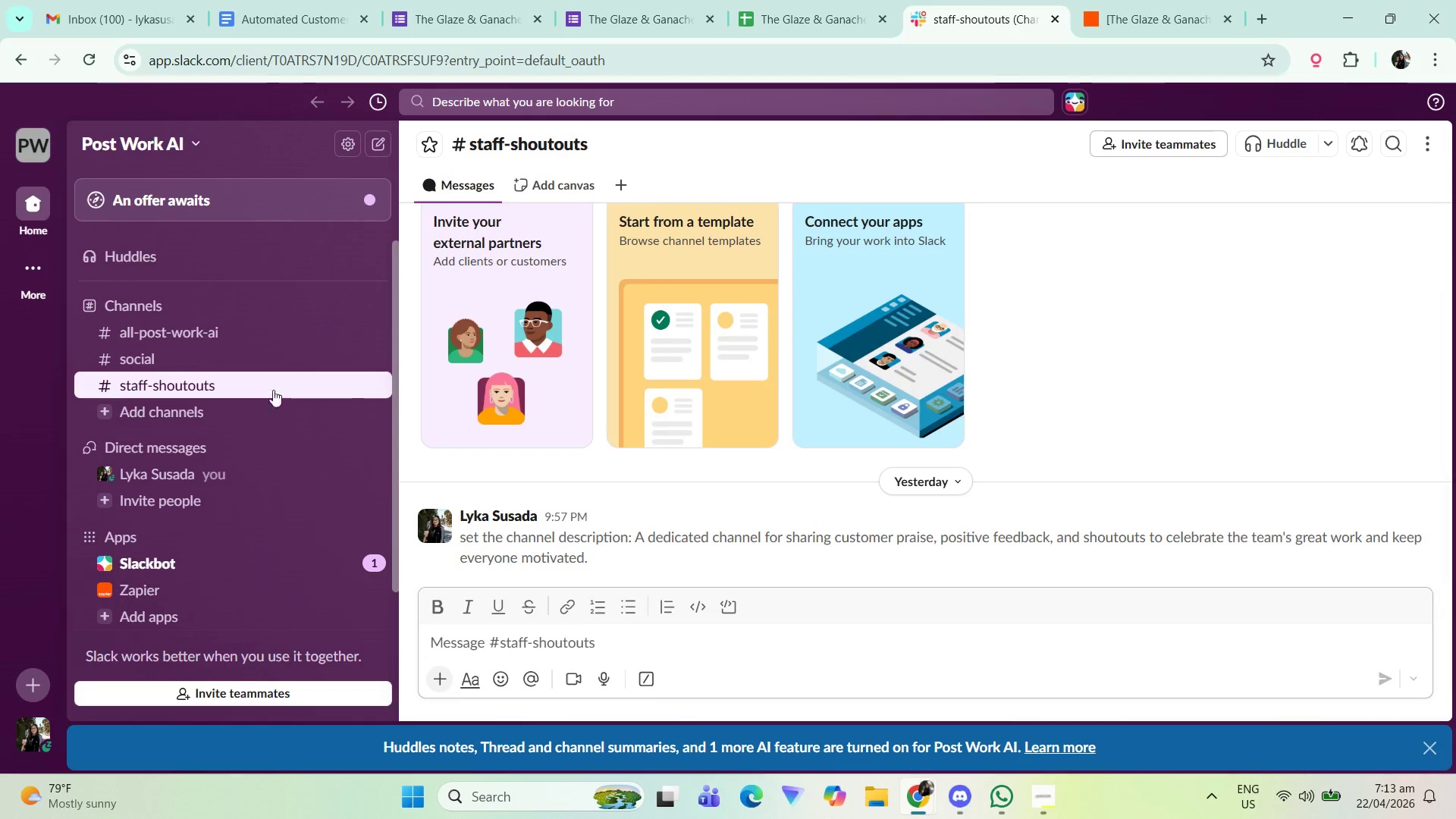 
scroll: coordinate [657, 548], scroll_direction: down, amount: 2.0
 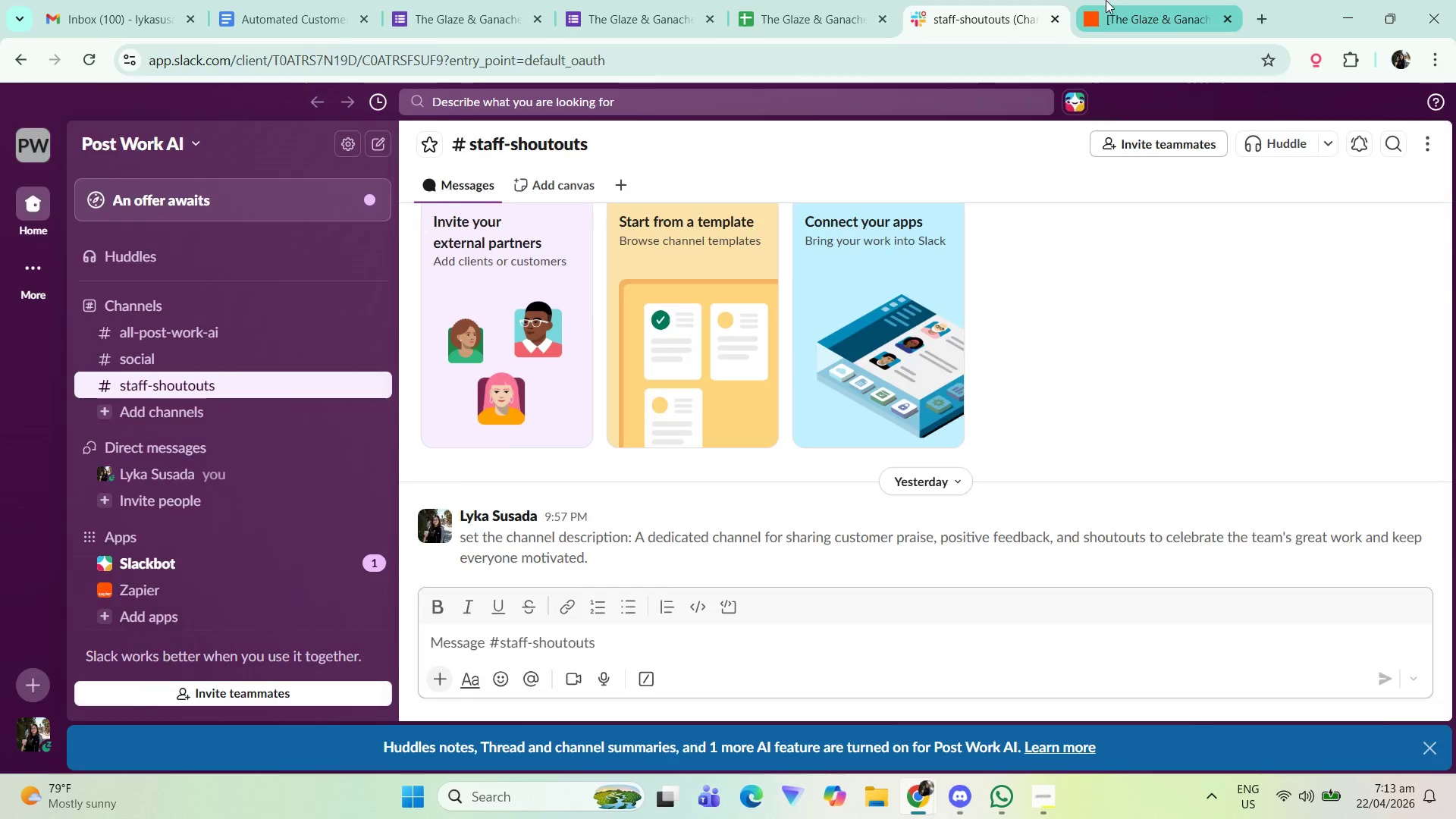 
left_click([790, 300])
 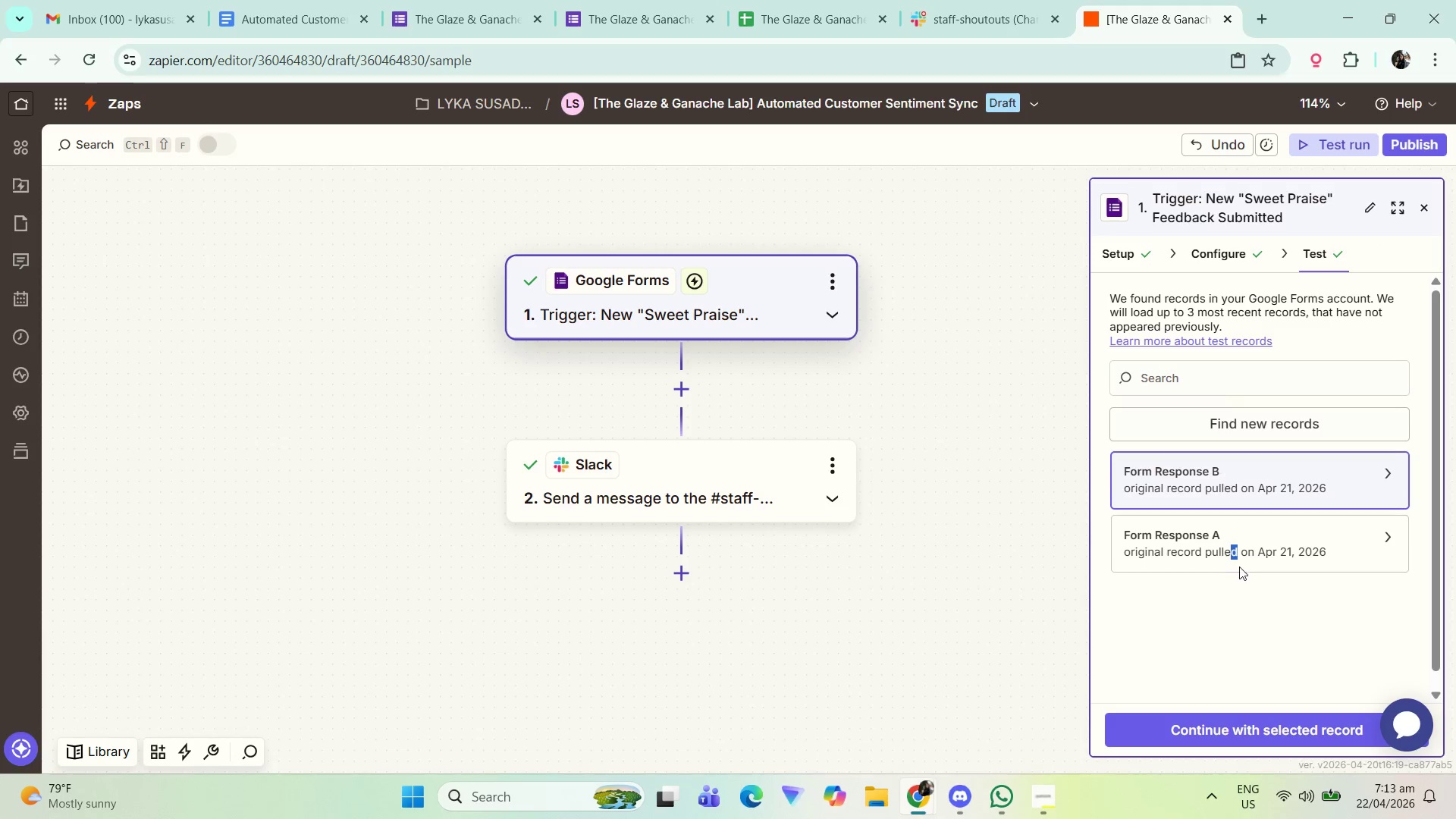 
wait(7.53)
 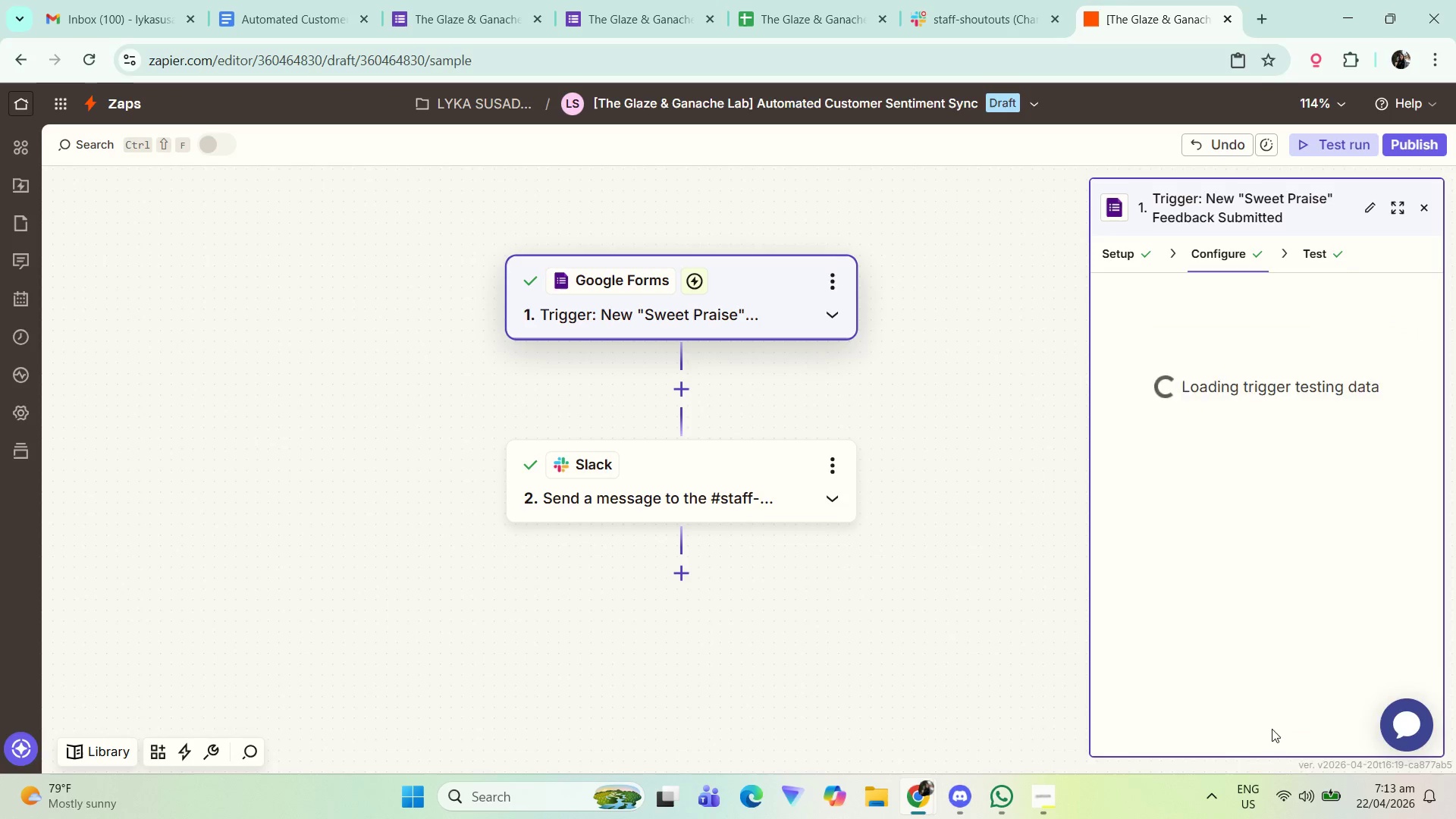 
left_click([1231, 626])
 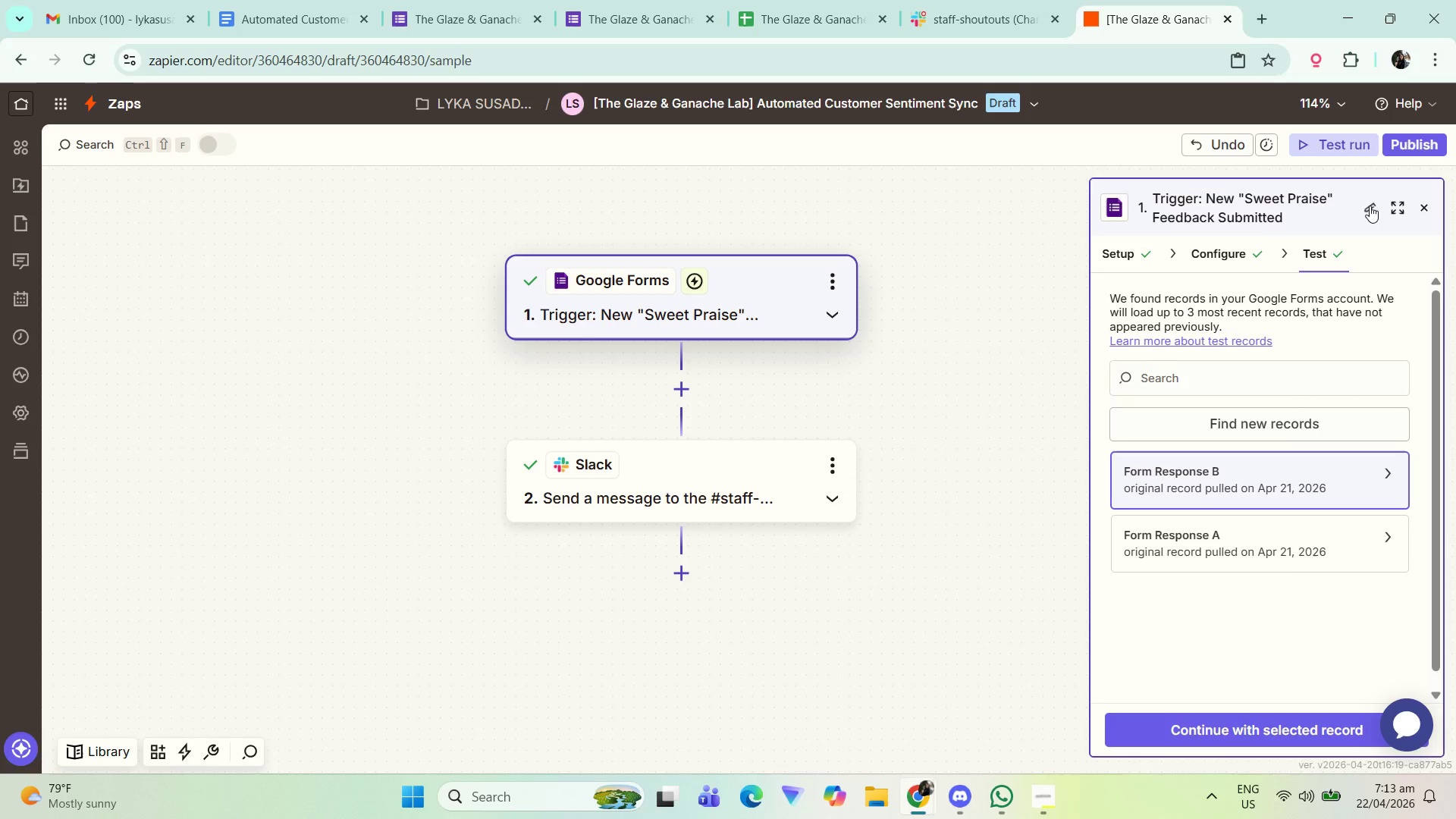 
left_click([1424, 204])
 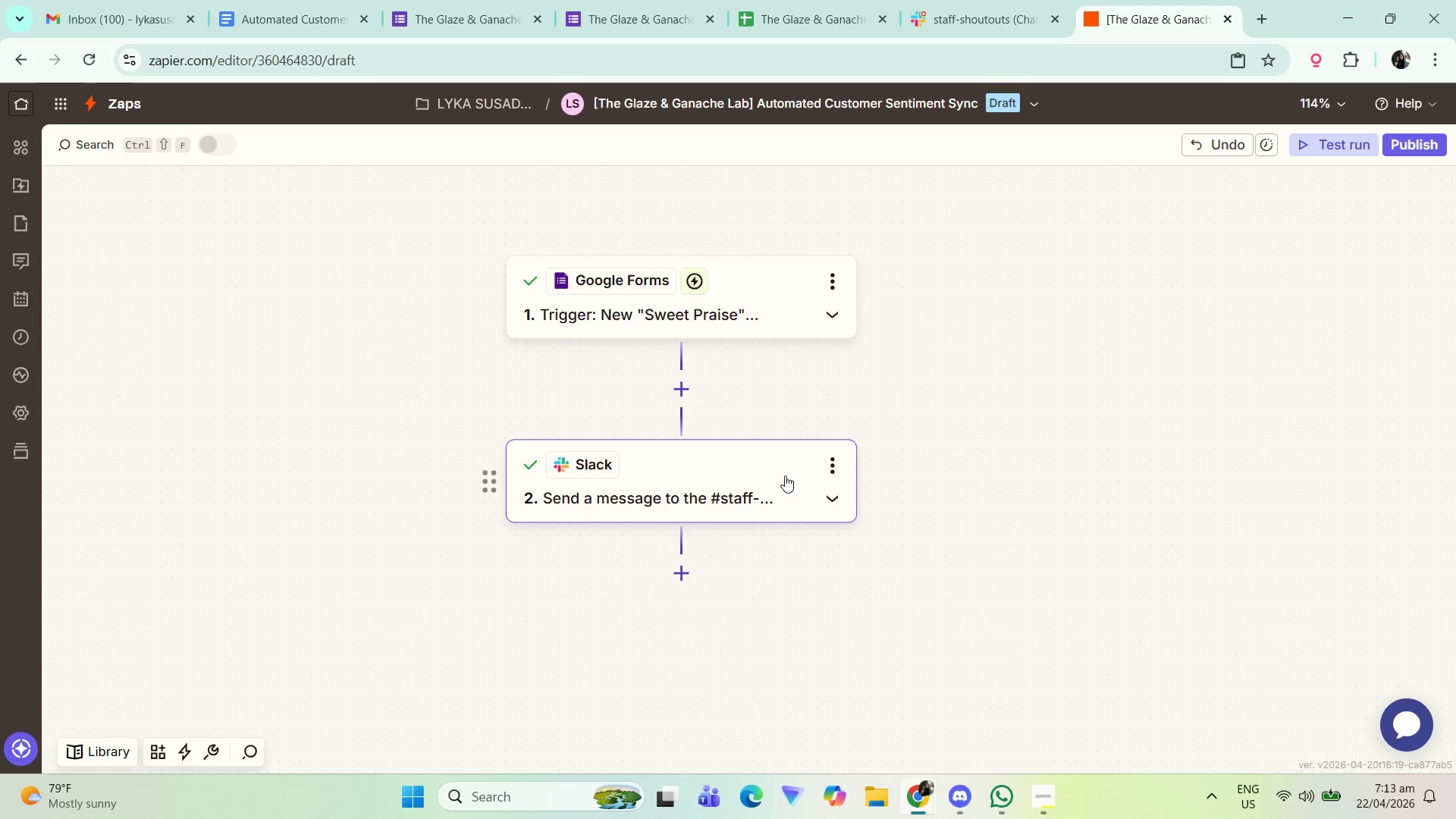 
left_click([726, 480])
 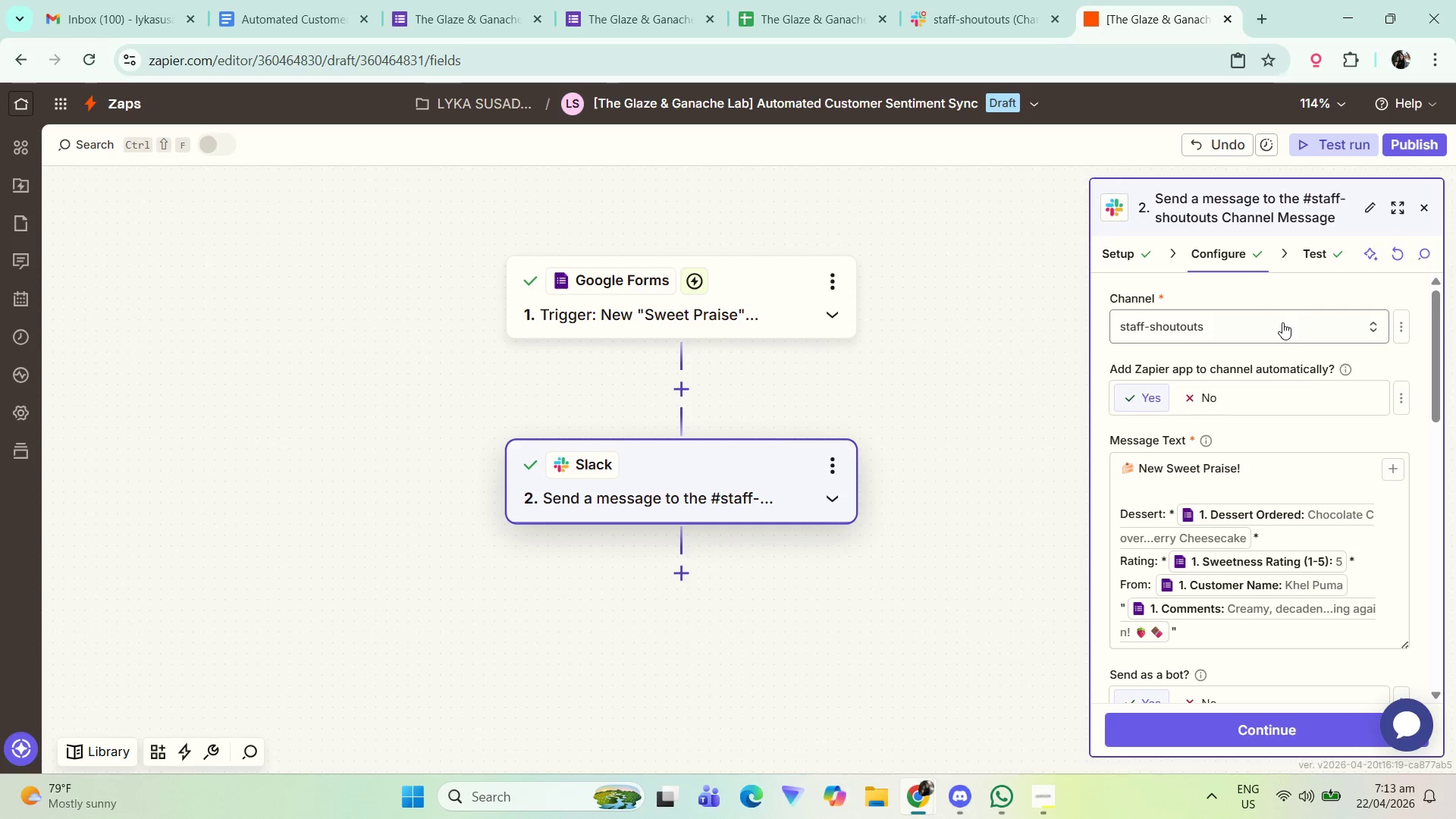 
scroll: coordinate [1303, 348], scroll_direction: down, amount: 13.0
 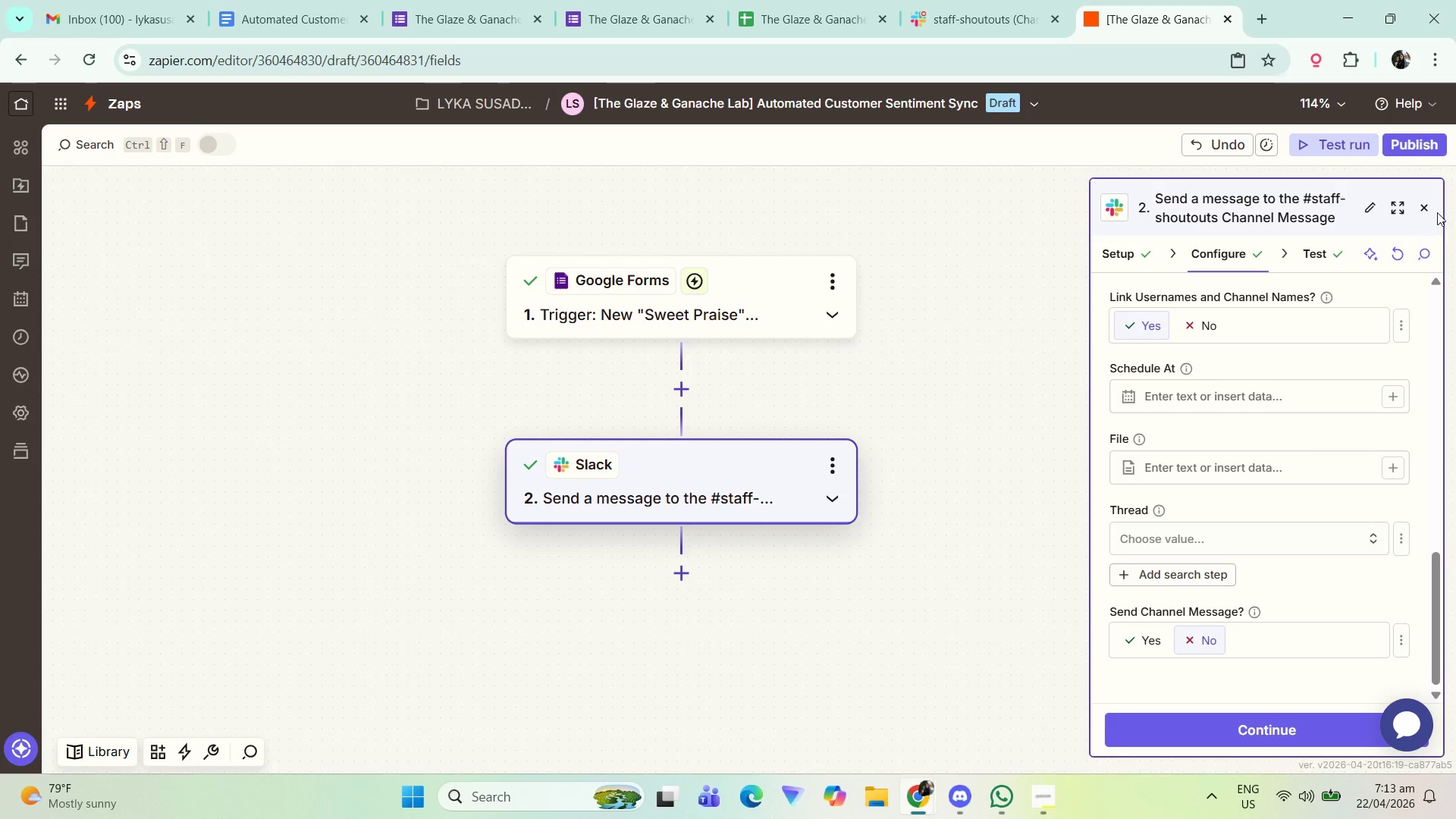 
left_click([1420, 214])
 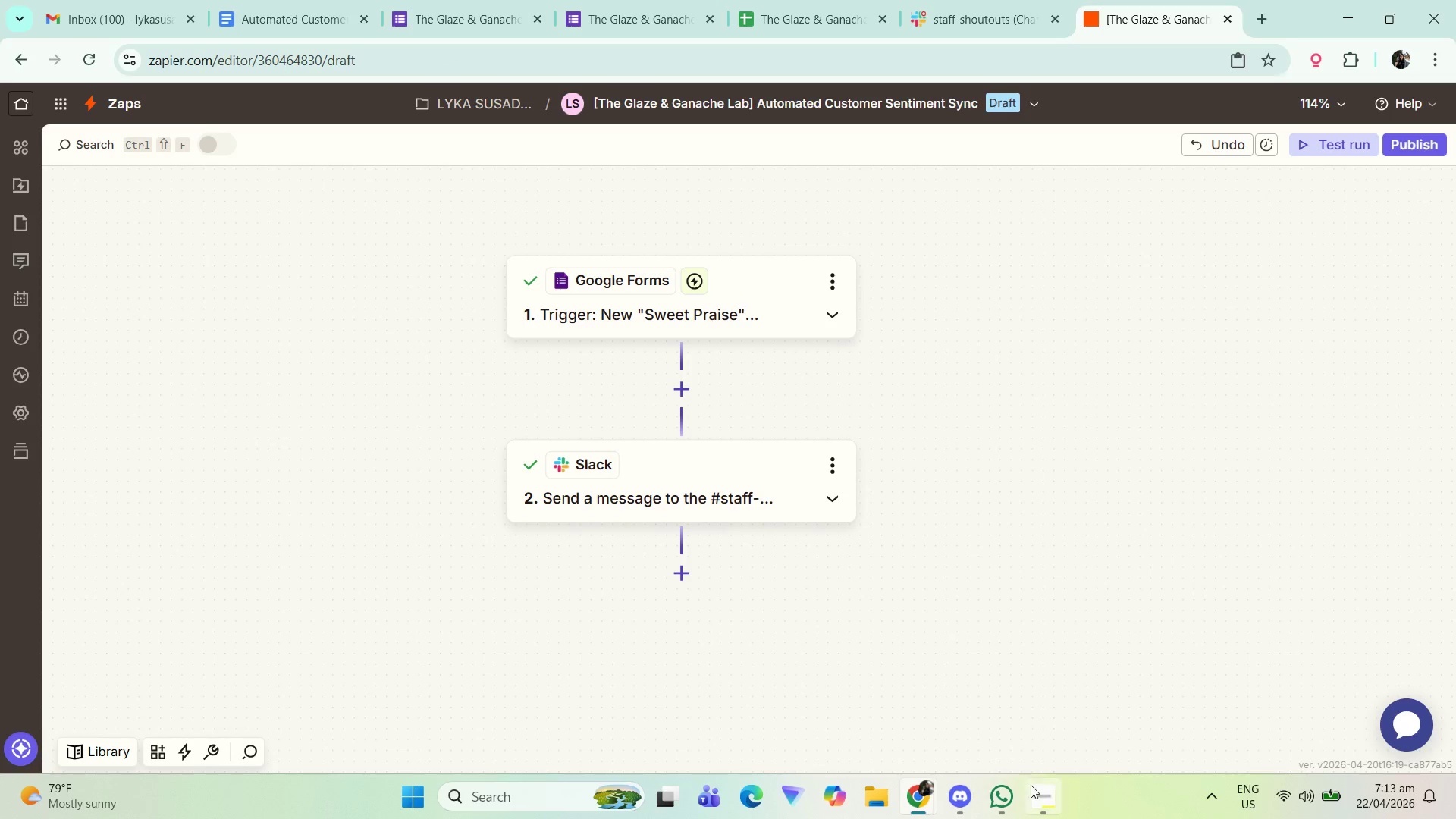 
left_click([1034, 804])